 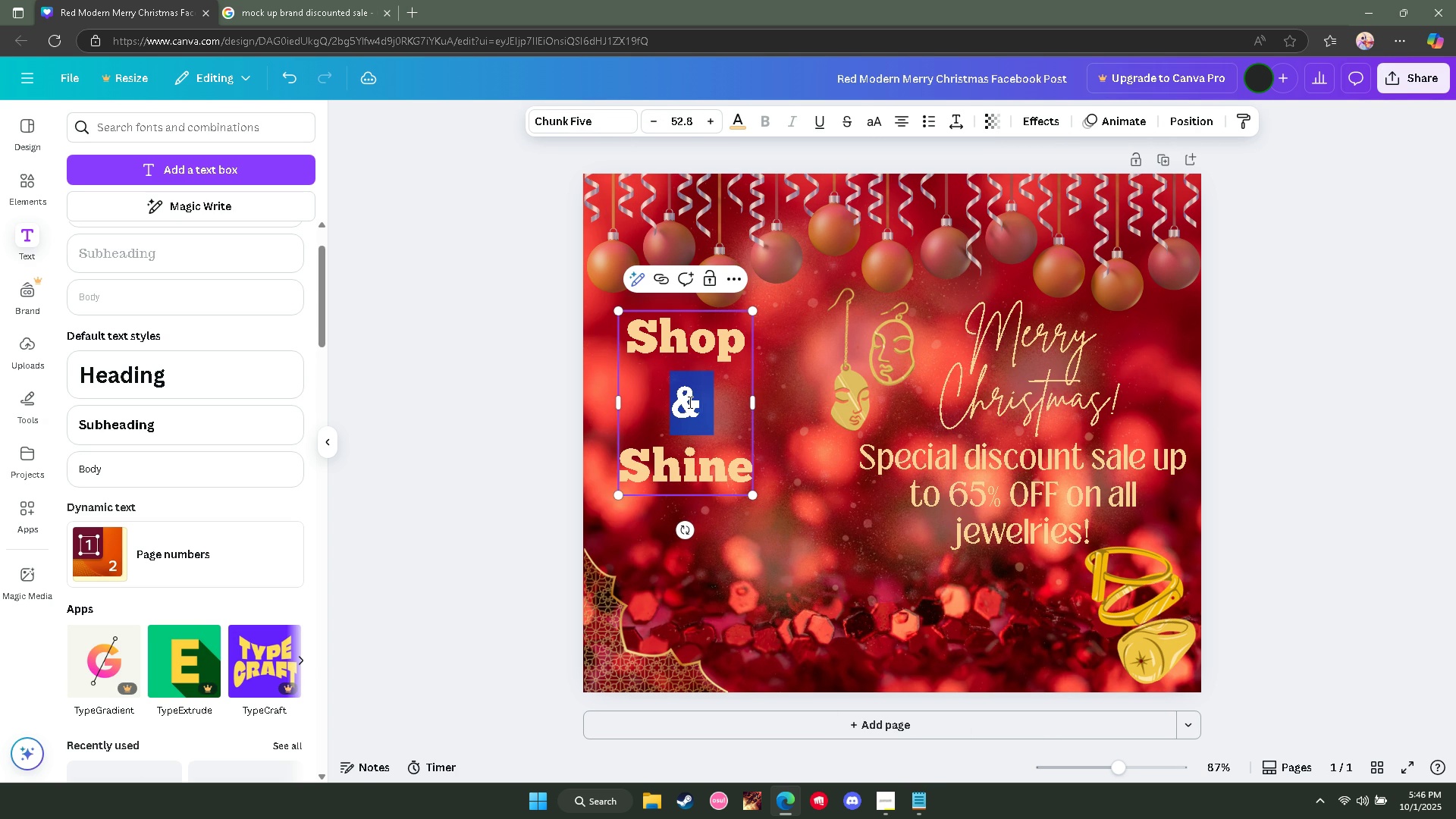 
triple_click([689, 402])
 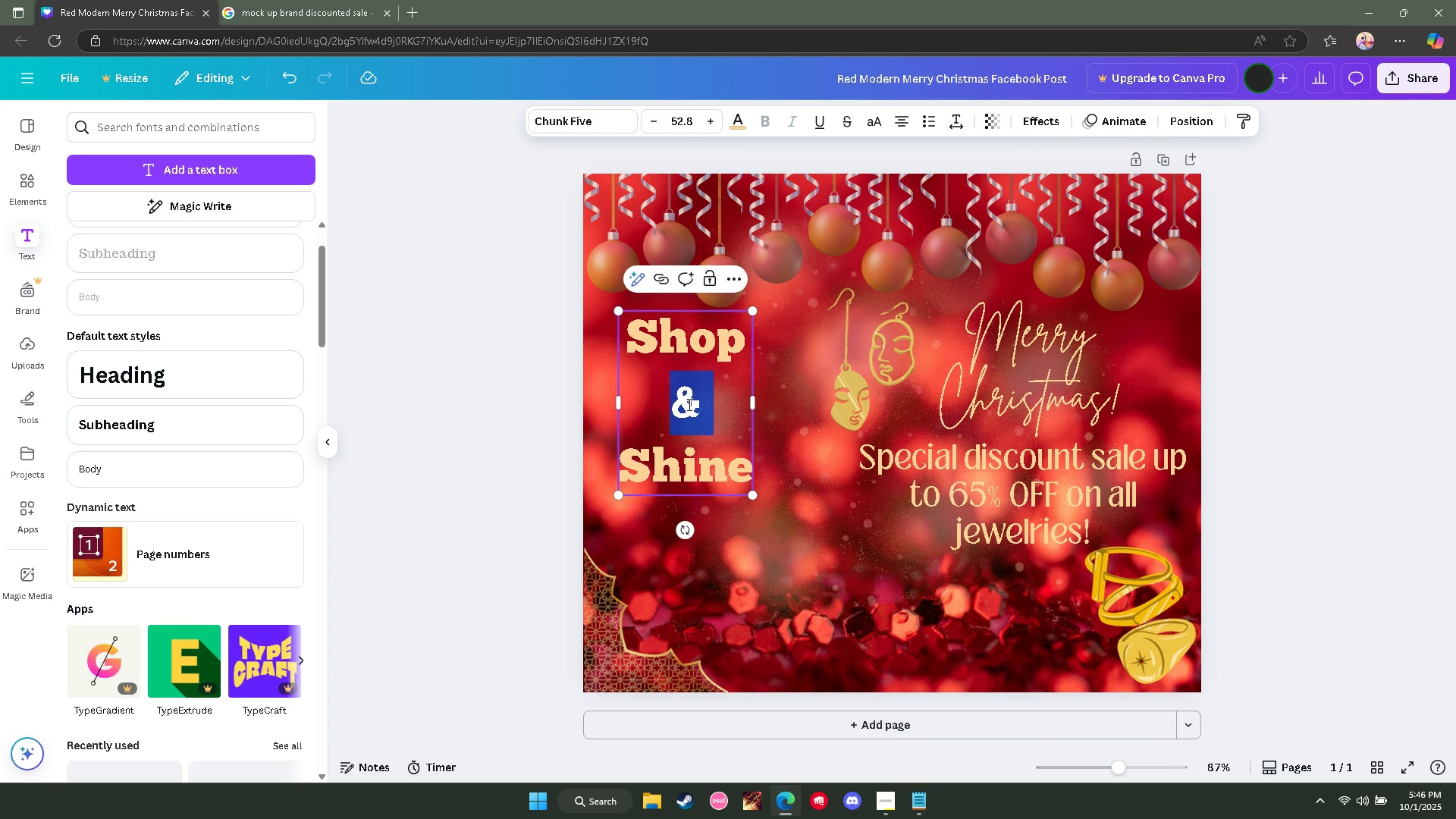 
double_click([688, 404])
 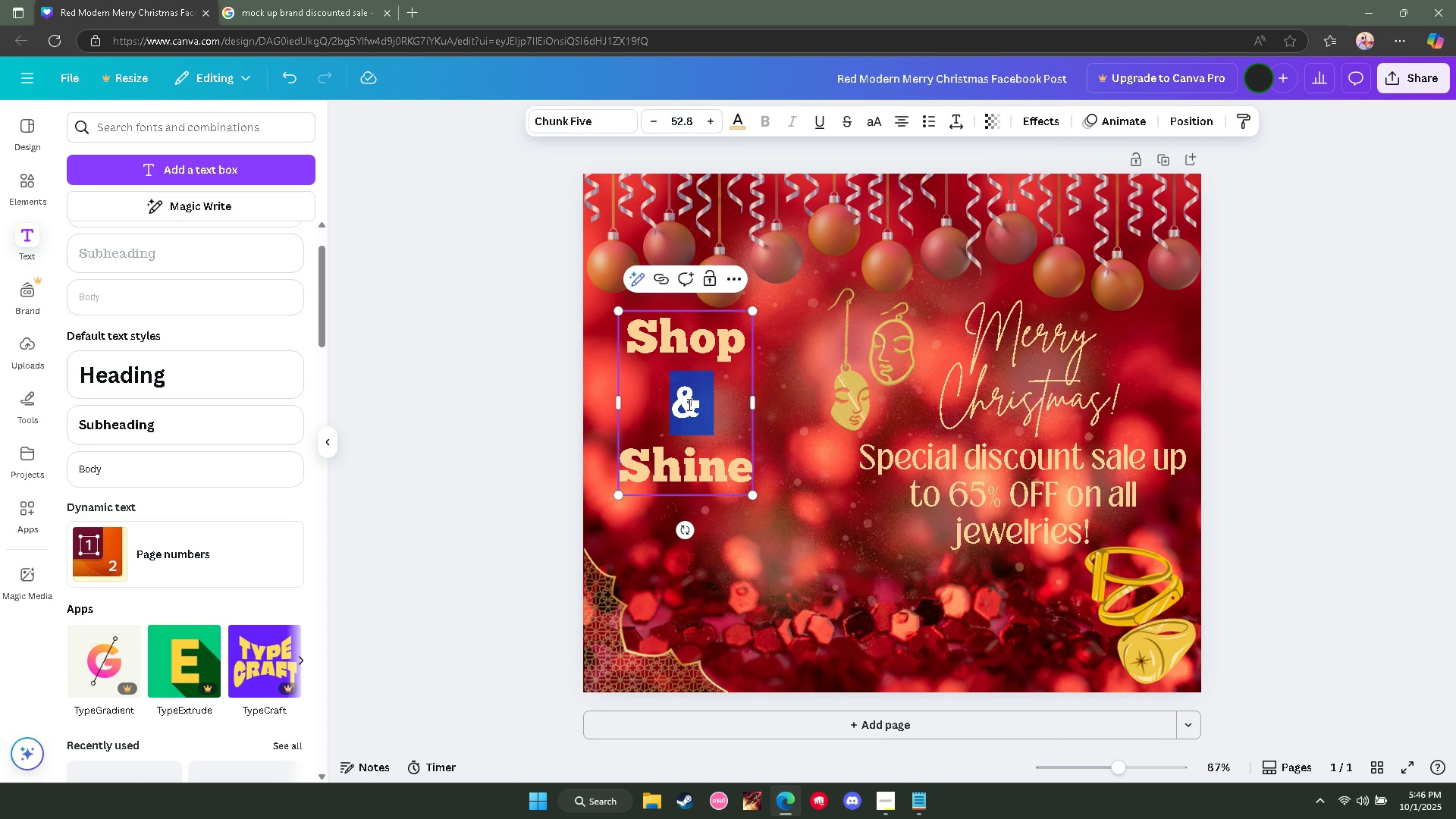 
triple_click([688, 404])
 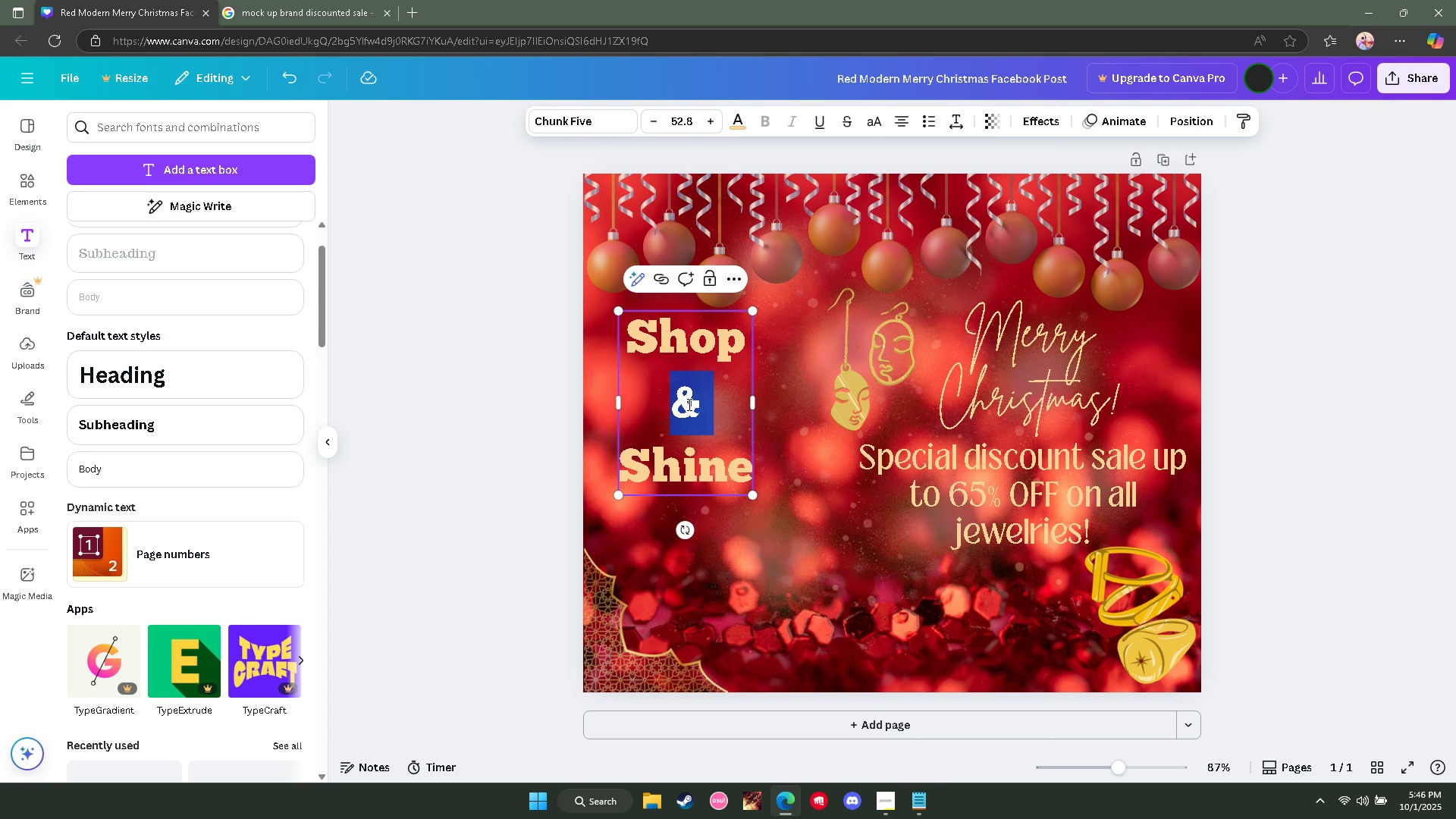 
triple_click([688, 404])
 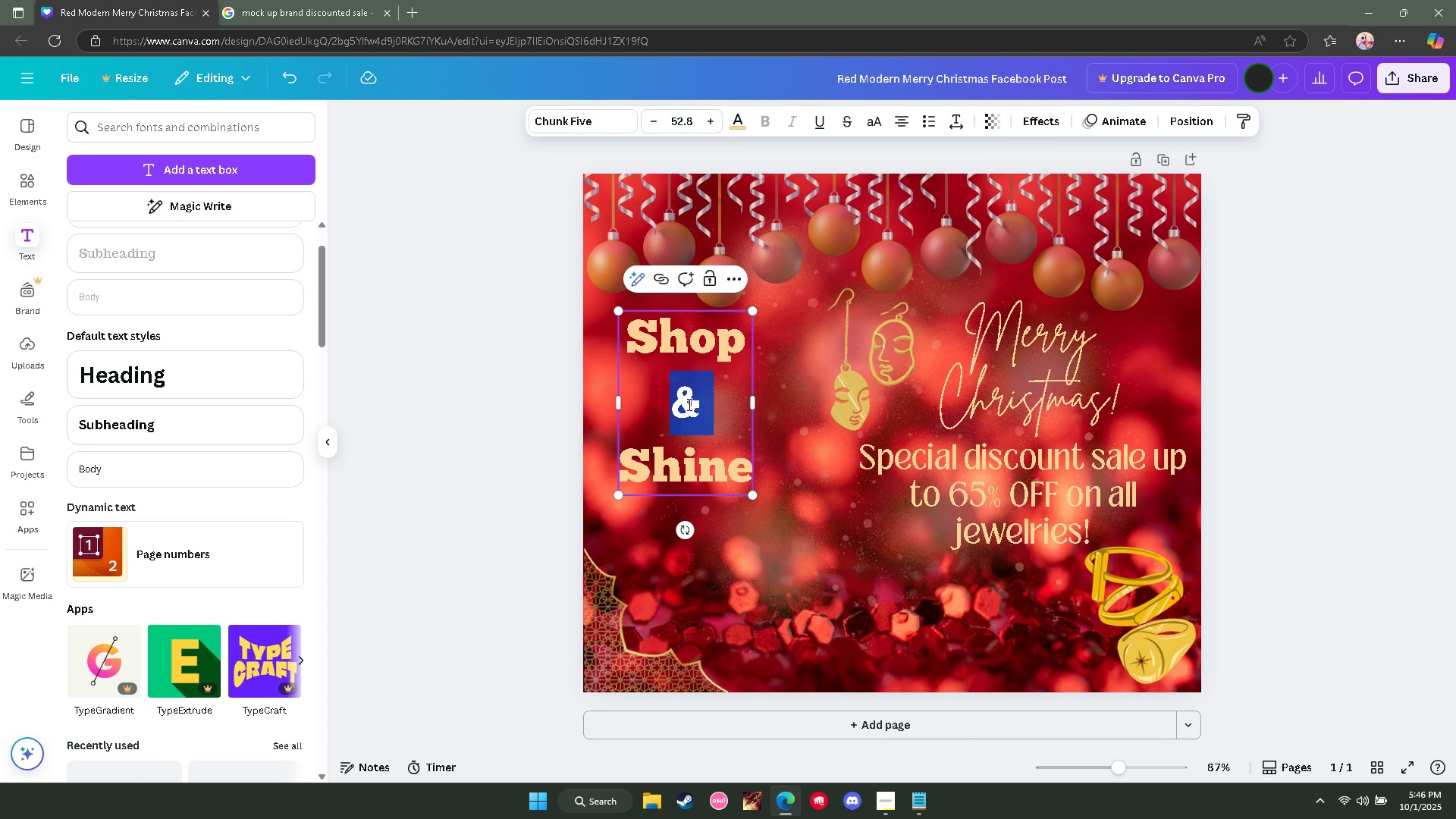 
triple_click([688, 404])
 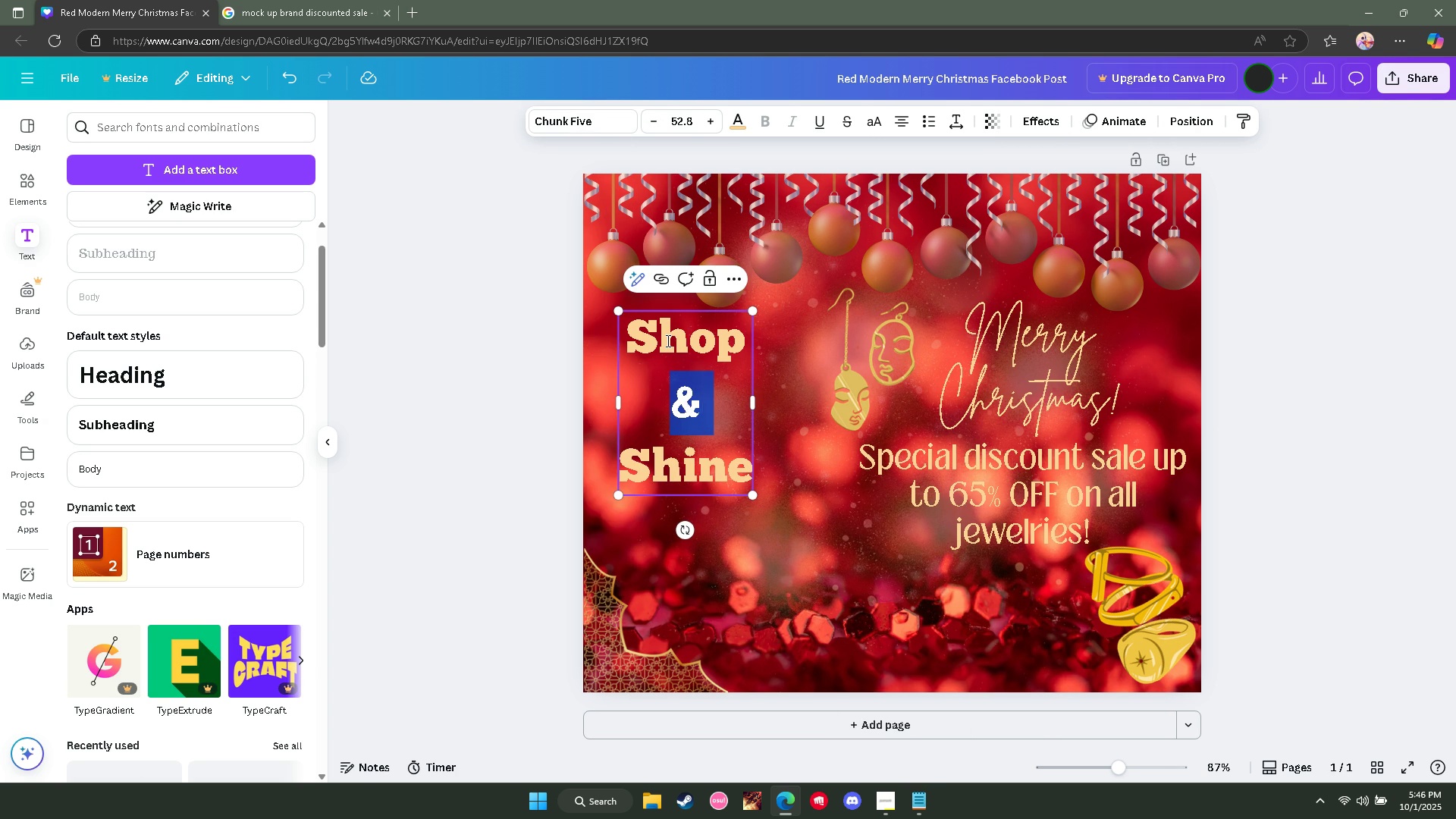 
triple_click([667, 340])